 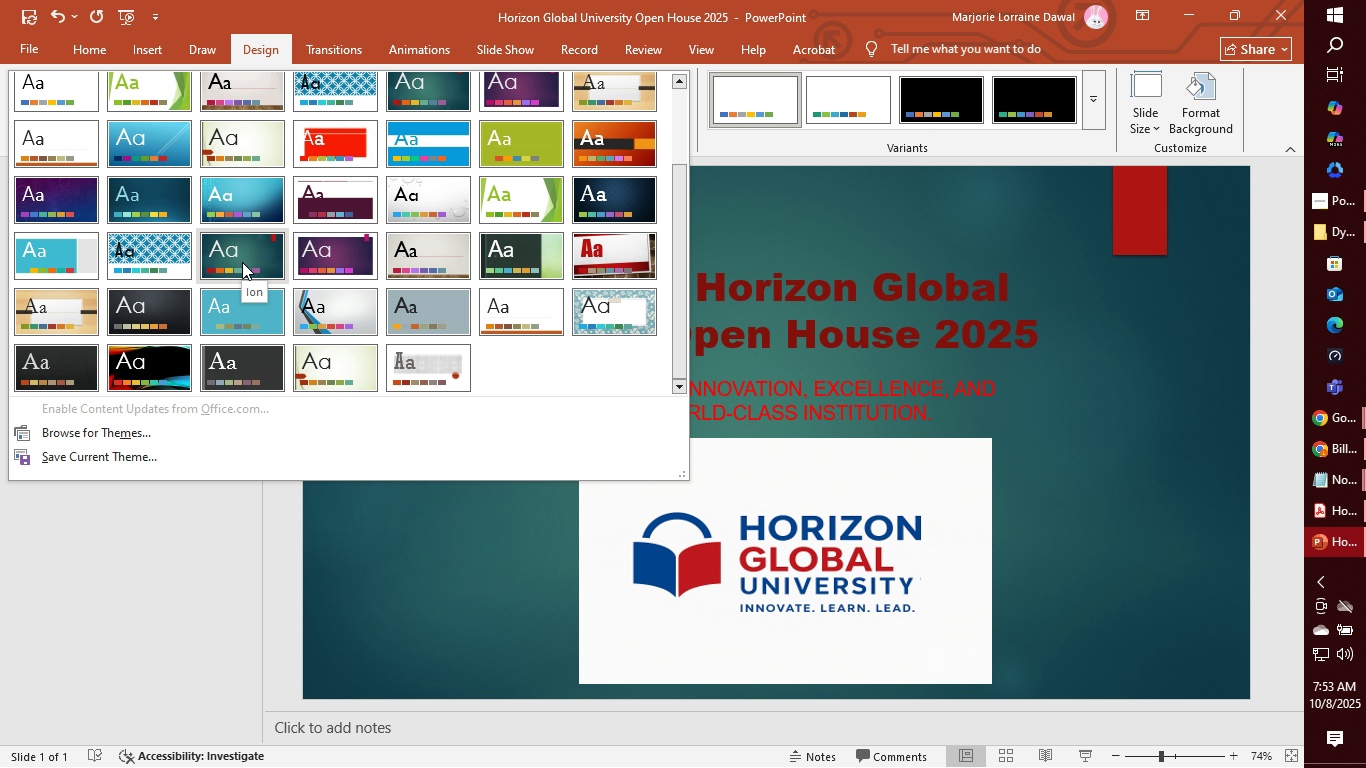 
left_click([242, 262])
 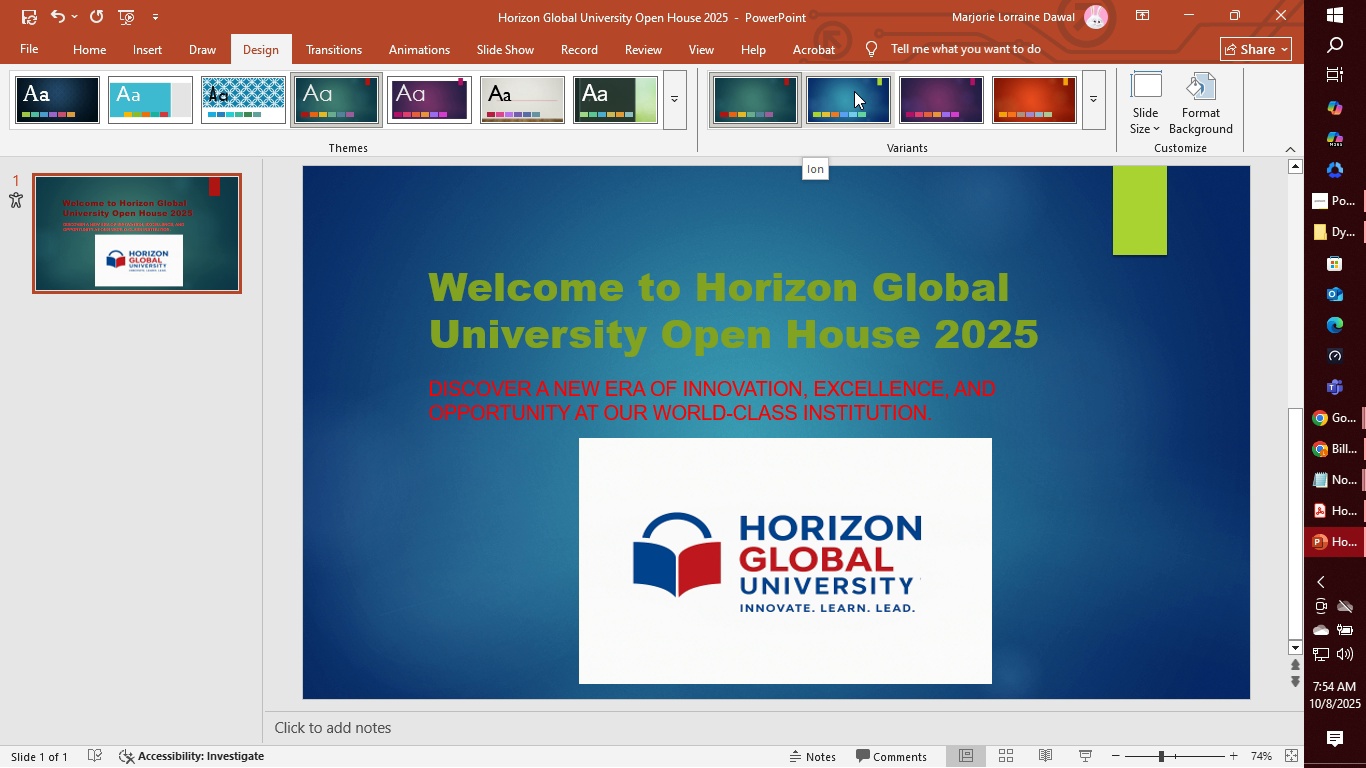 
wait(18.7)
 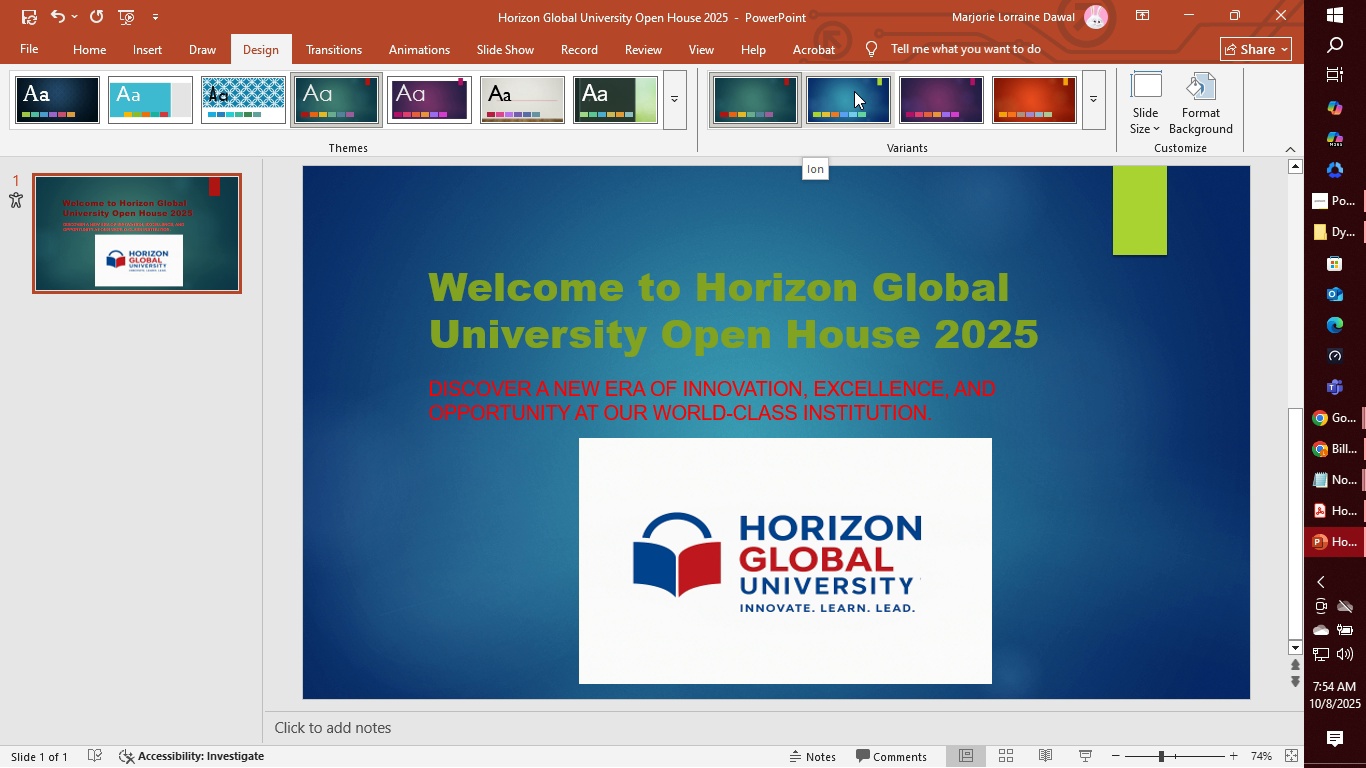 
left_click([683, 104])
 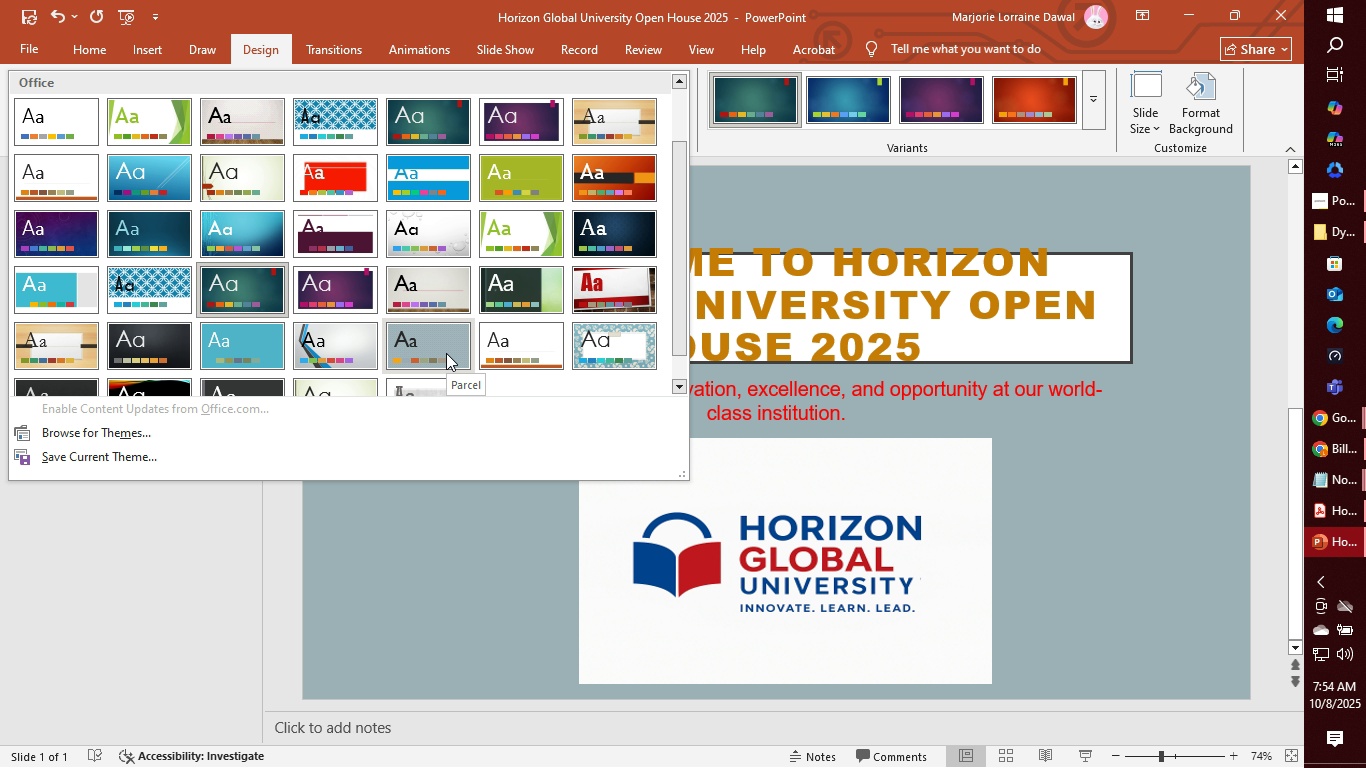 
scroll: coordinate [436, 318], scroll_direction: down, amount: 2.0
 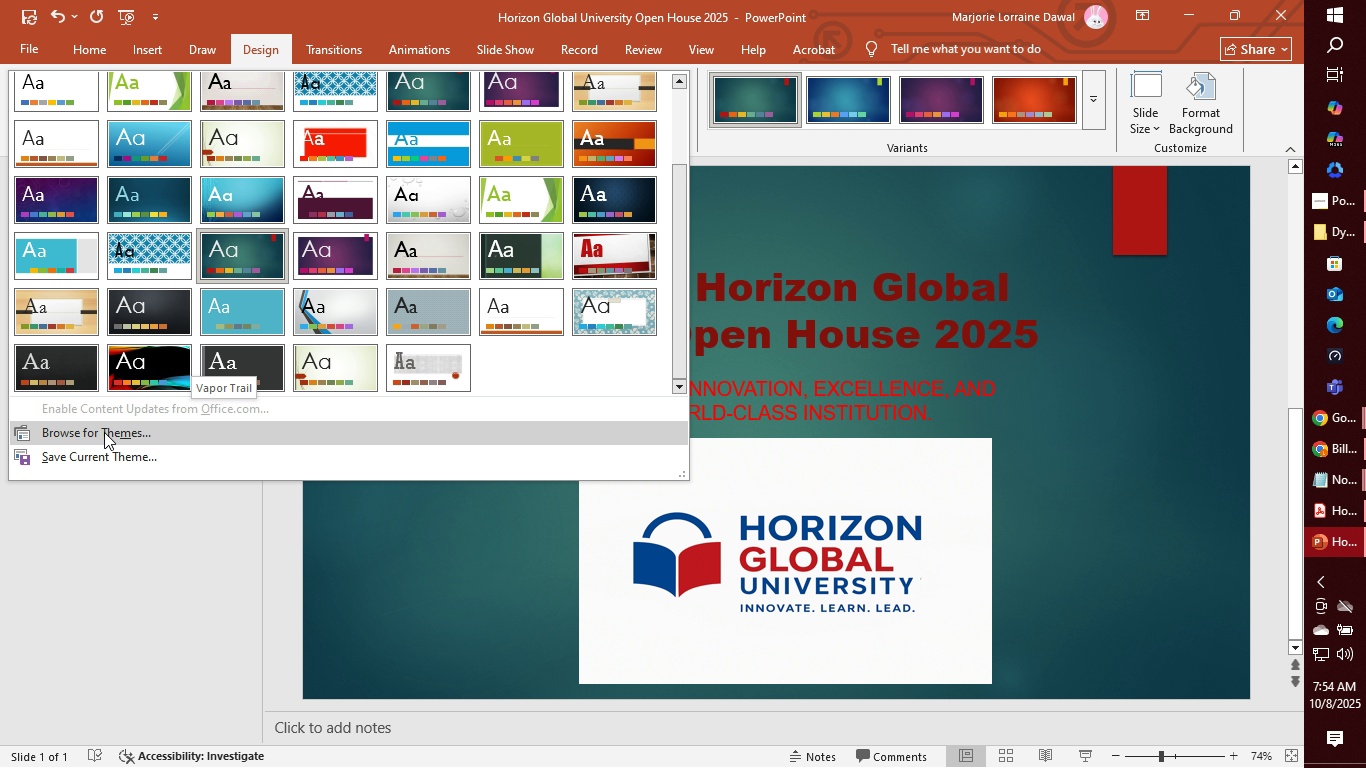 
wait(5.25)
 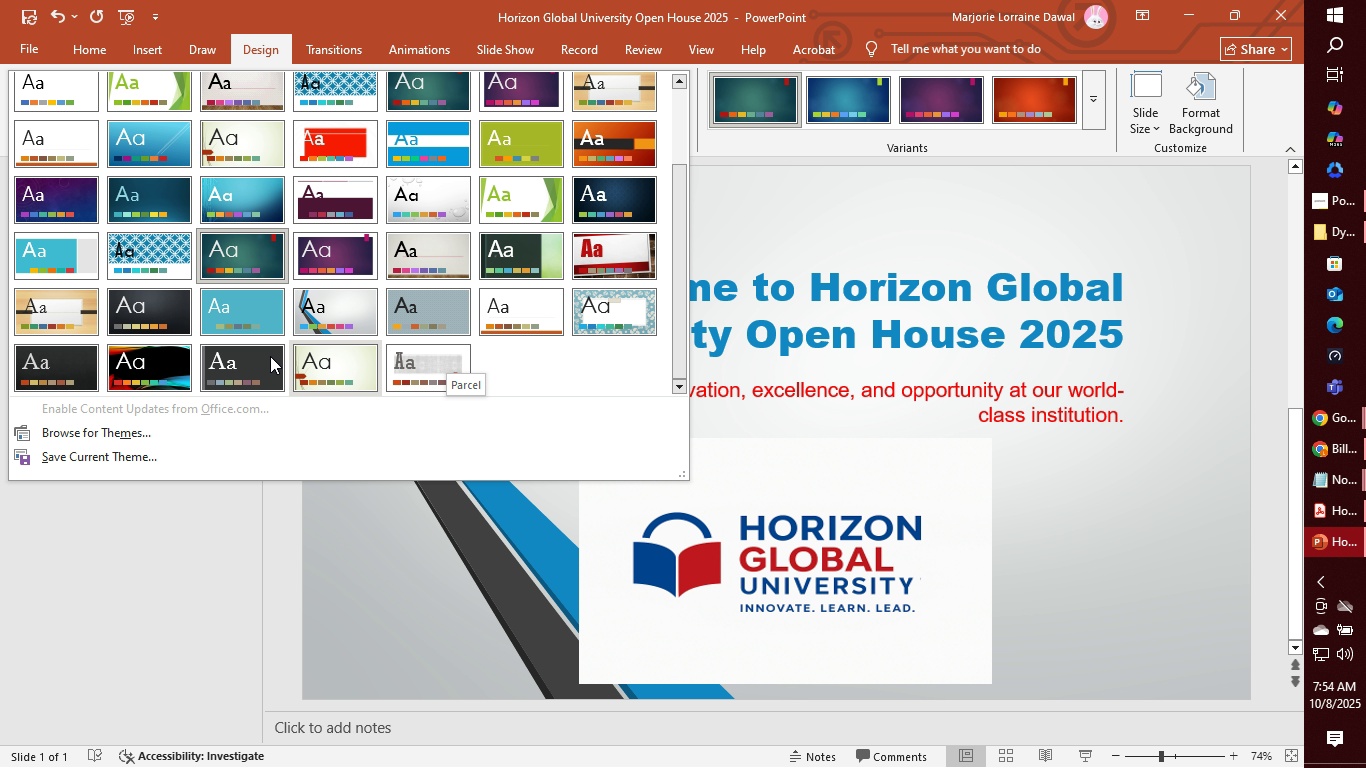 
left_click([103, 433])
 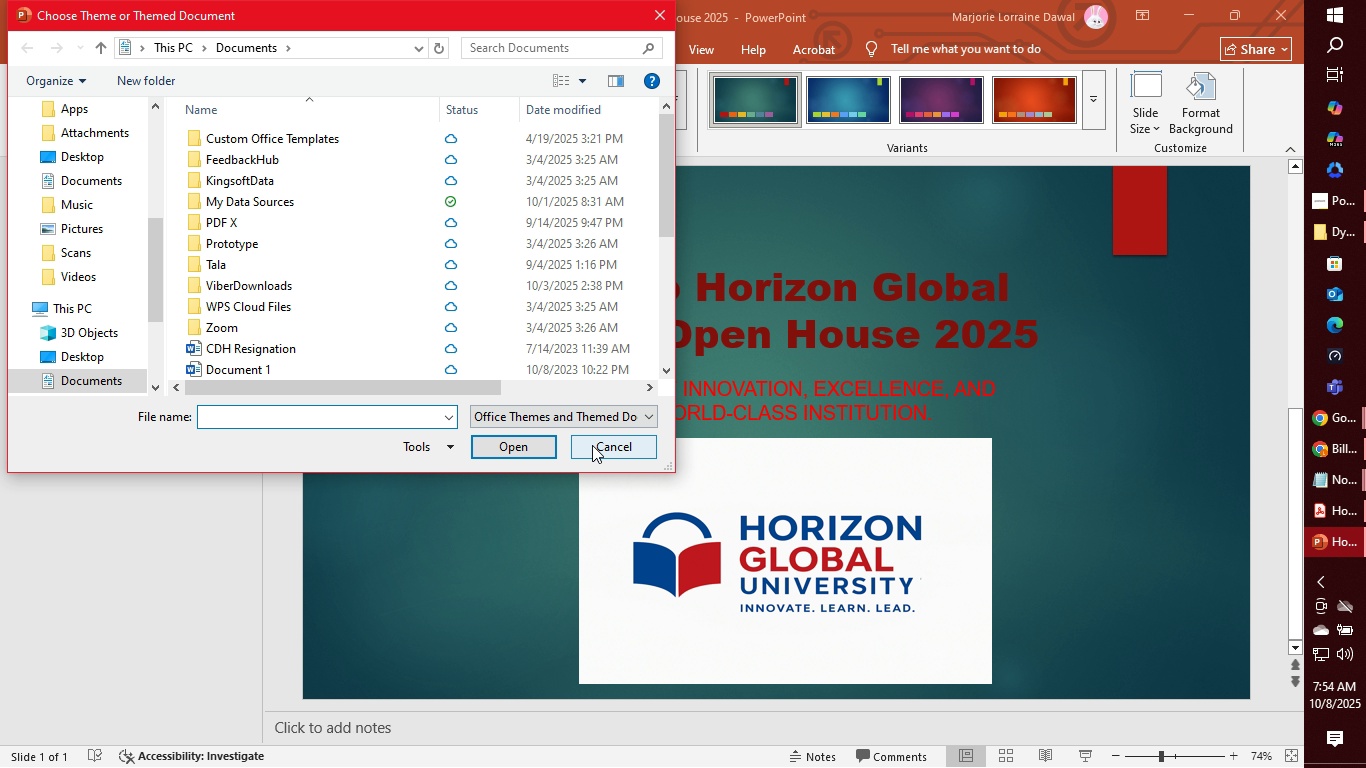 
left_click([598, 446])
 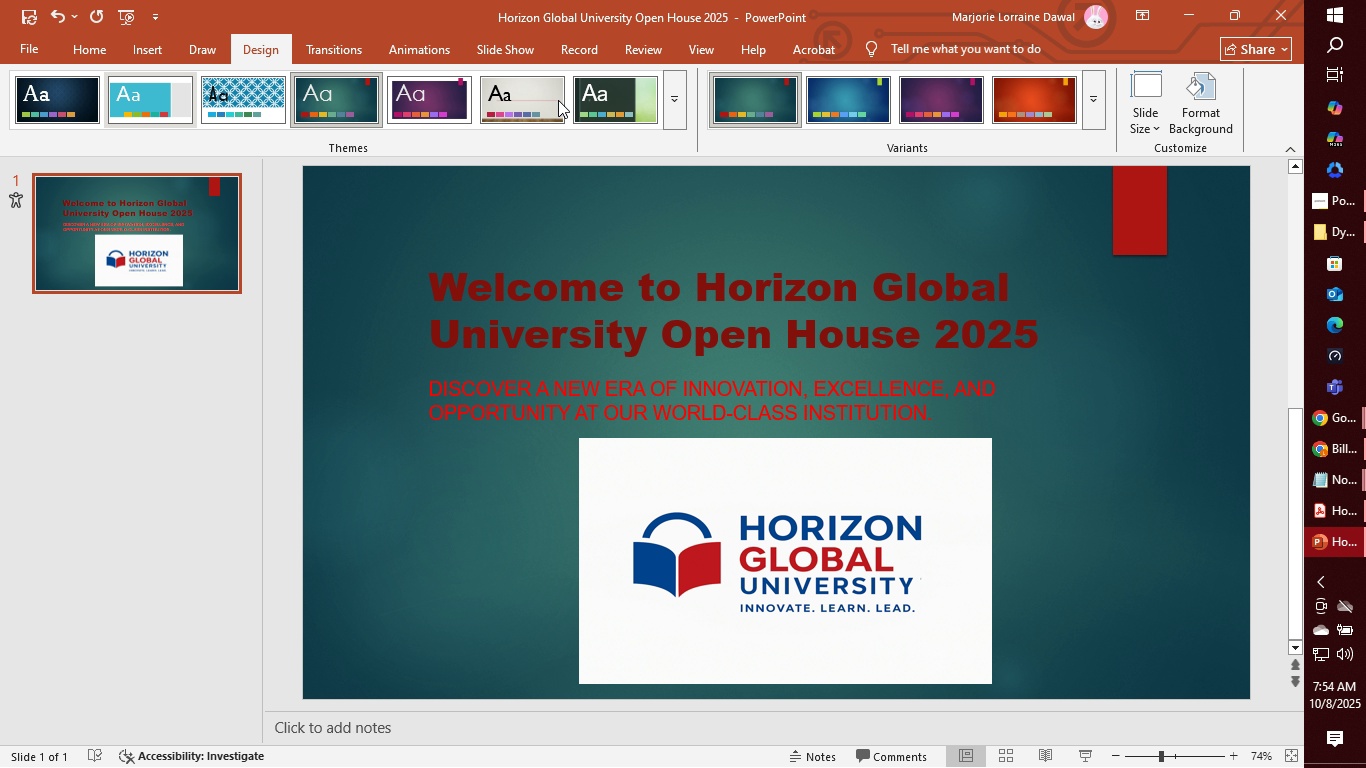 
left_click([677, 100])
 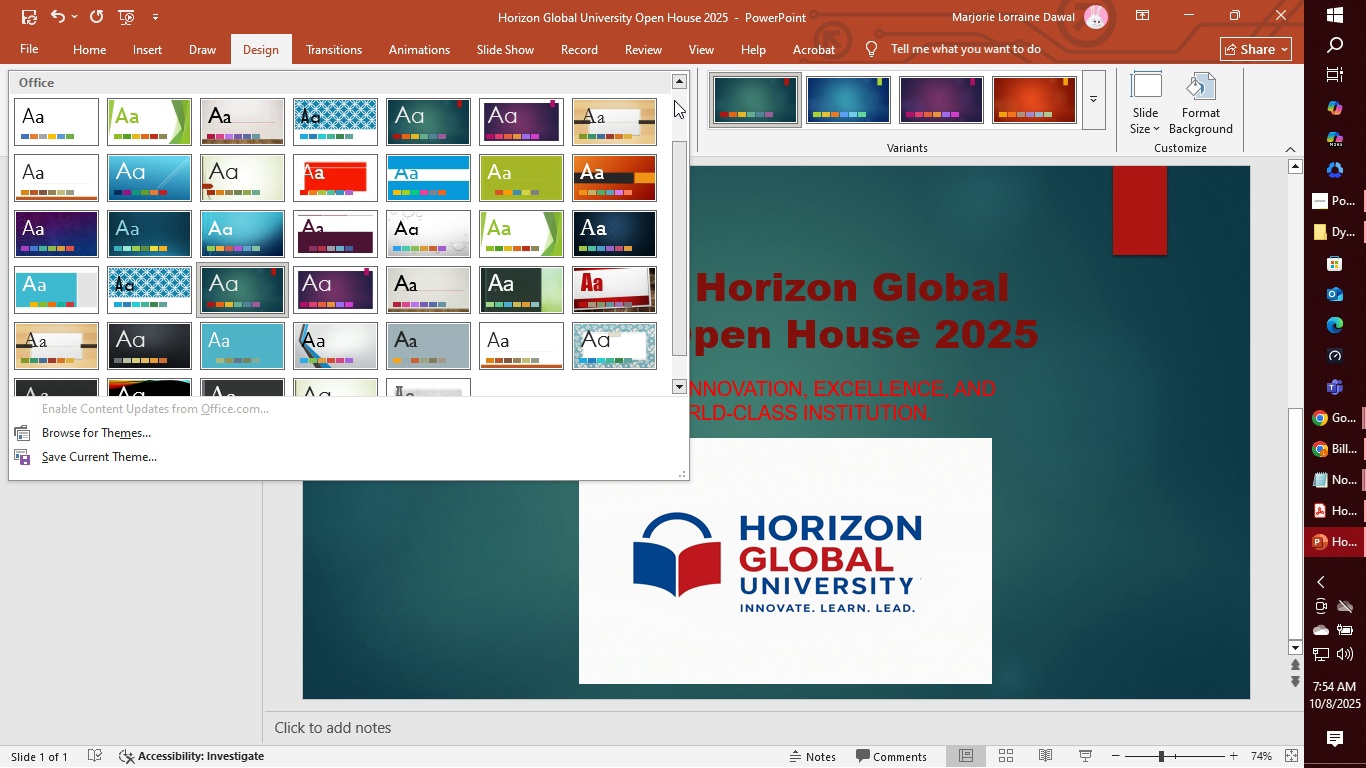 
mouse_move([310, 121])
 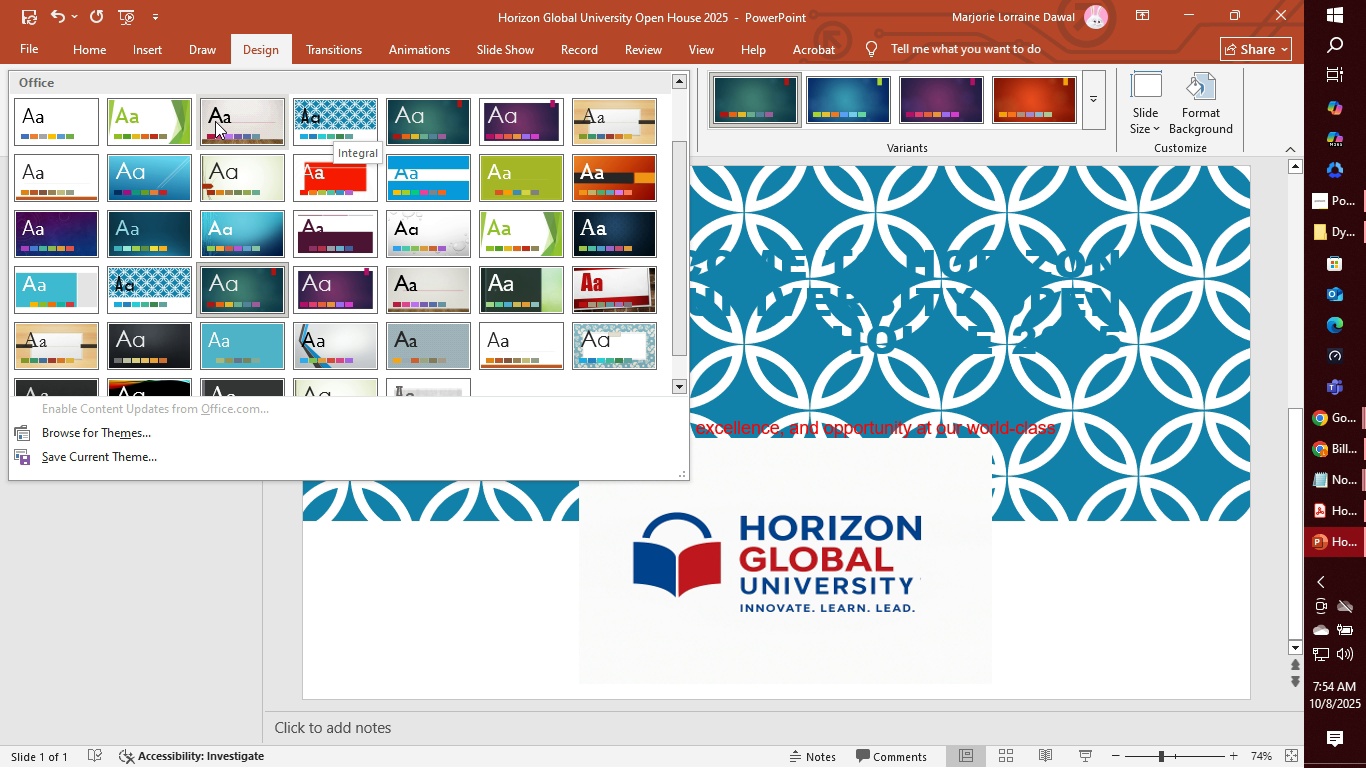 
mouse_move([197, 120])
 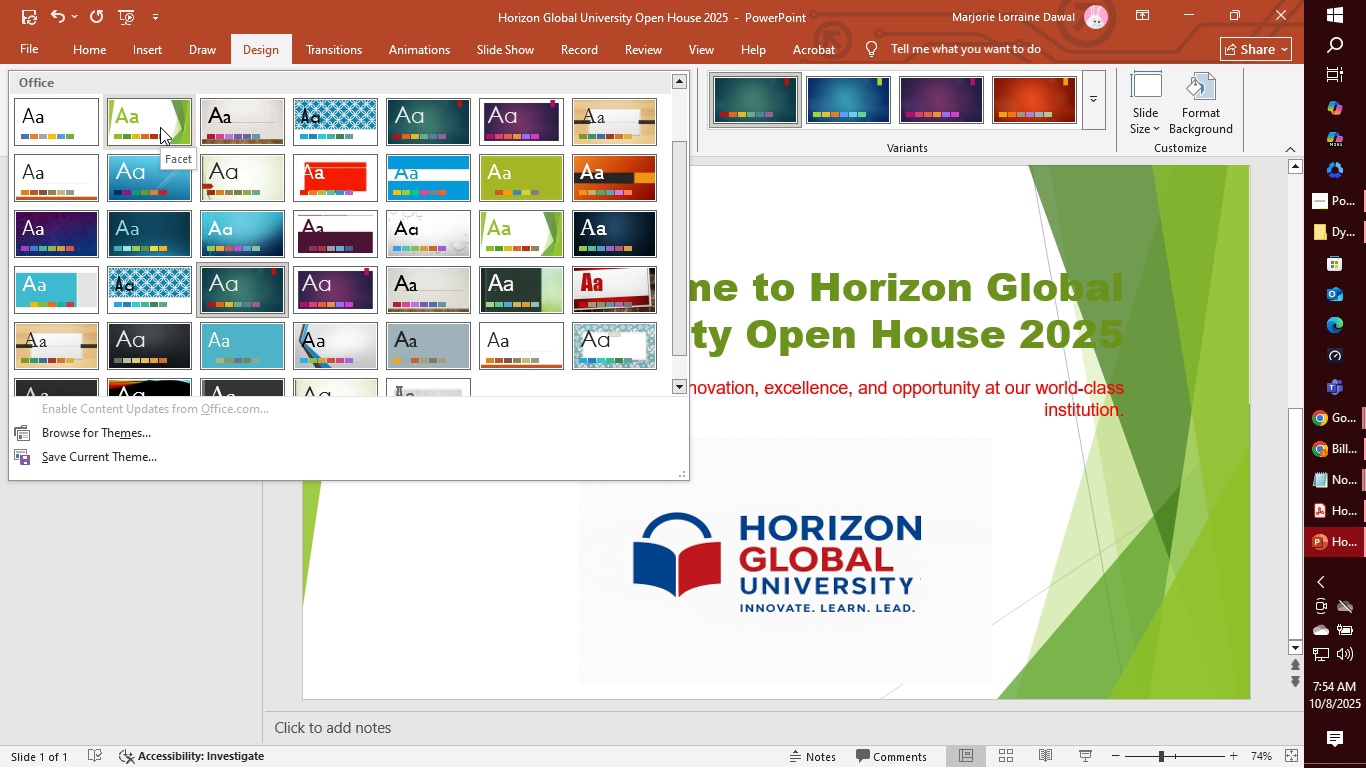 
left_click([160, 127])
 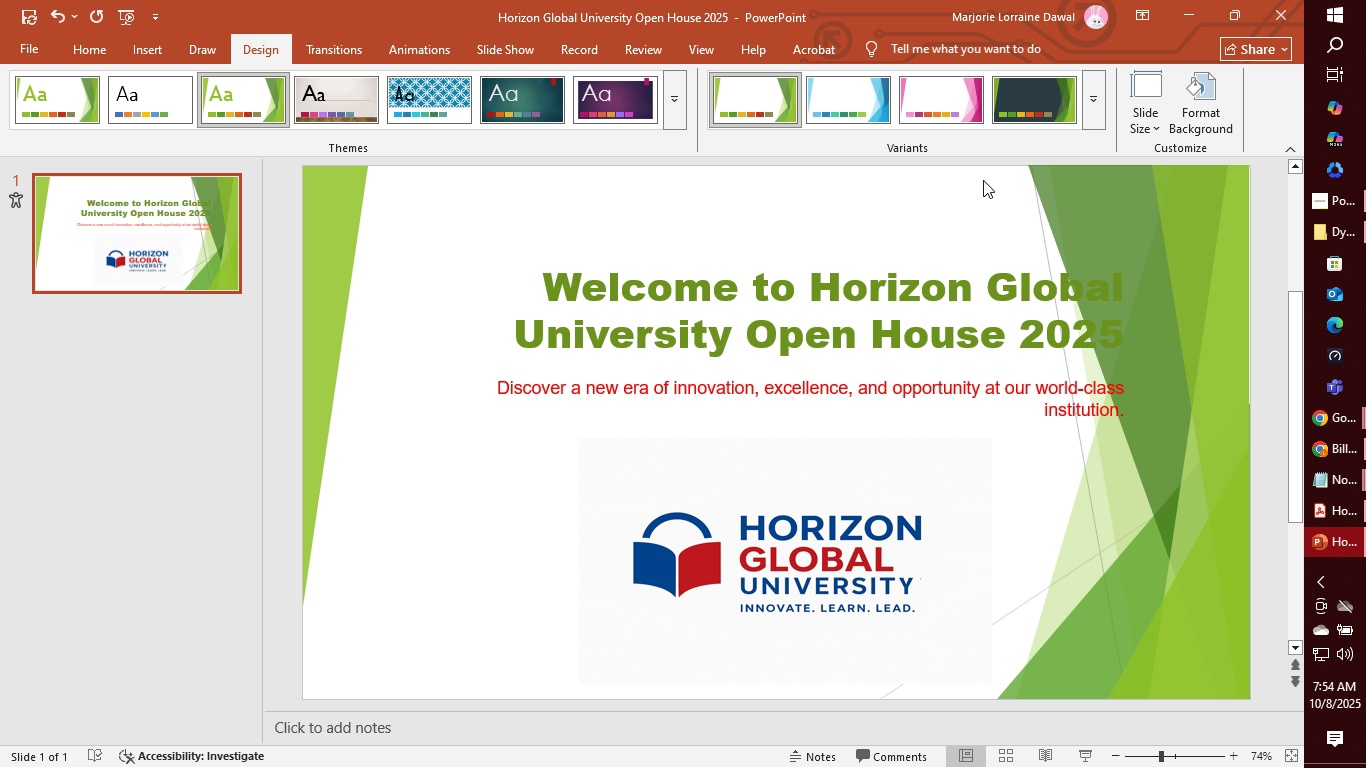 
left_click([1090, 112])
 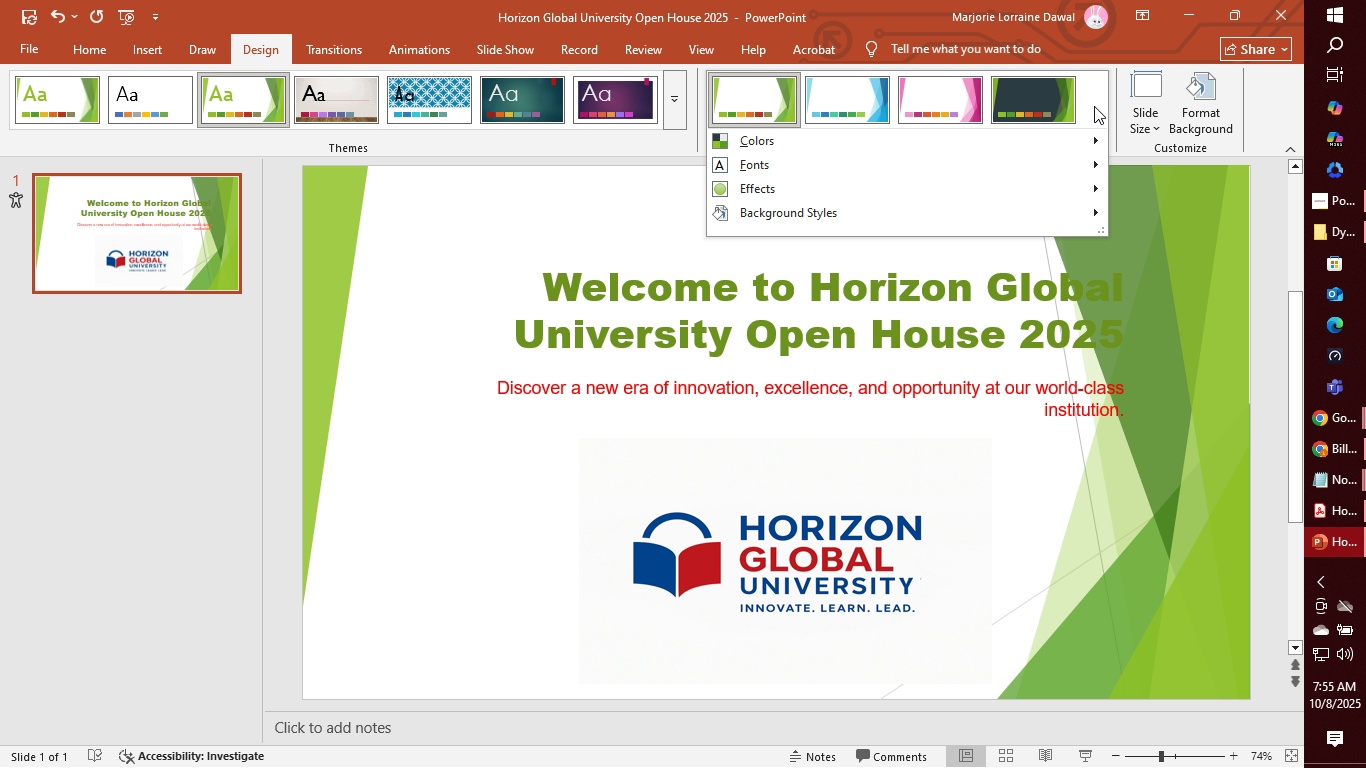 
left_click([1096, 106])
 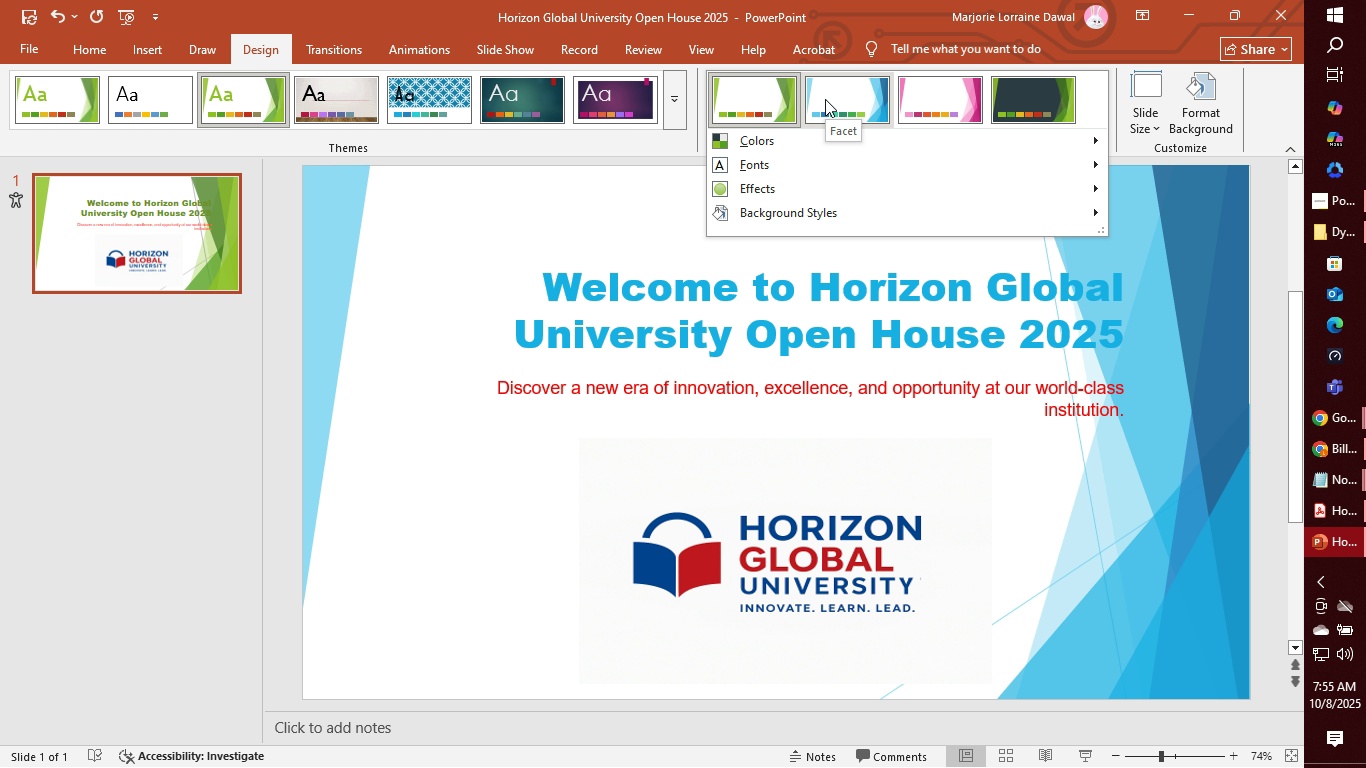 
wait(7.14)
 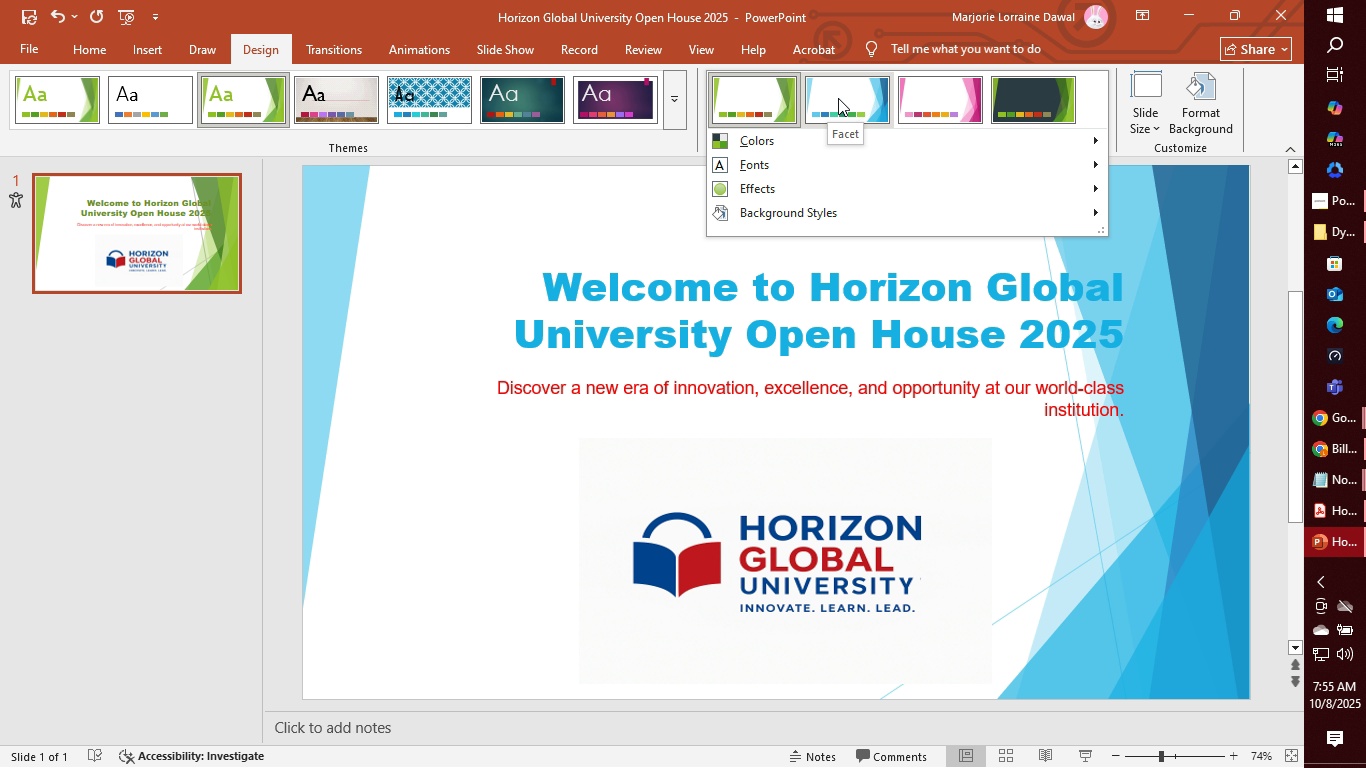 
left_click([825, 99])
 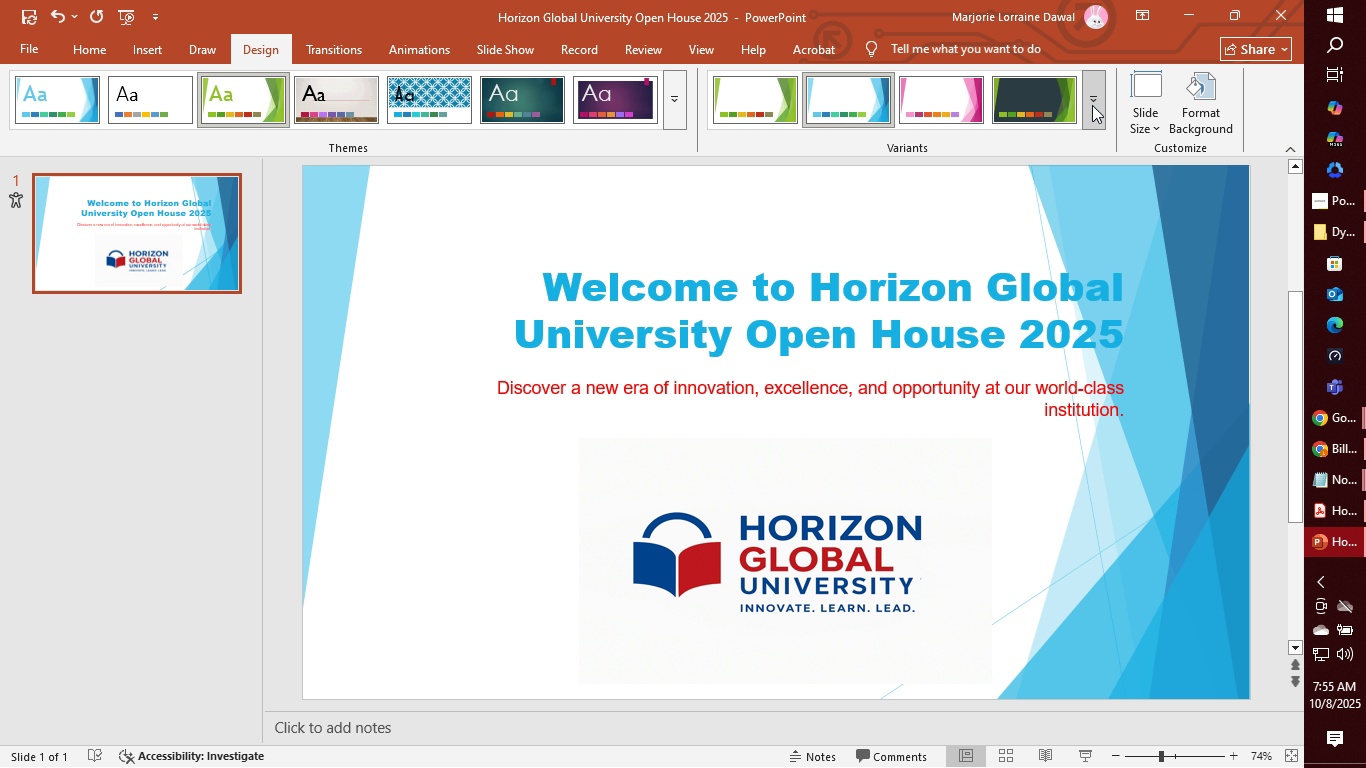 
left_click([1093, 105])